 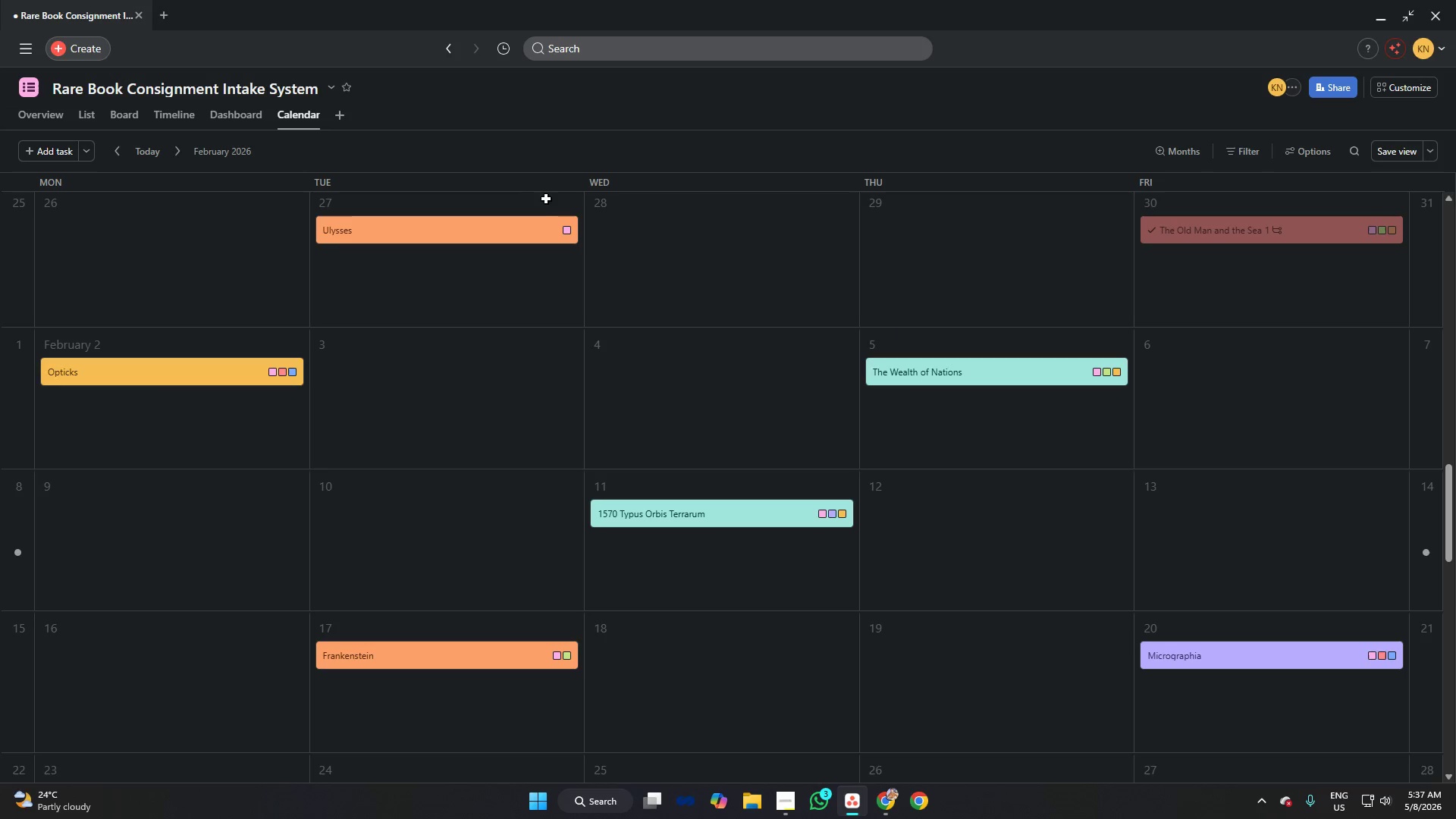 
key(Meta+Shift+ShiftLeft)
 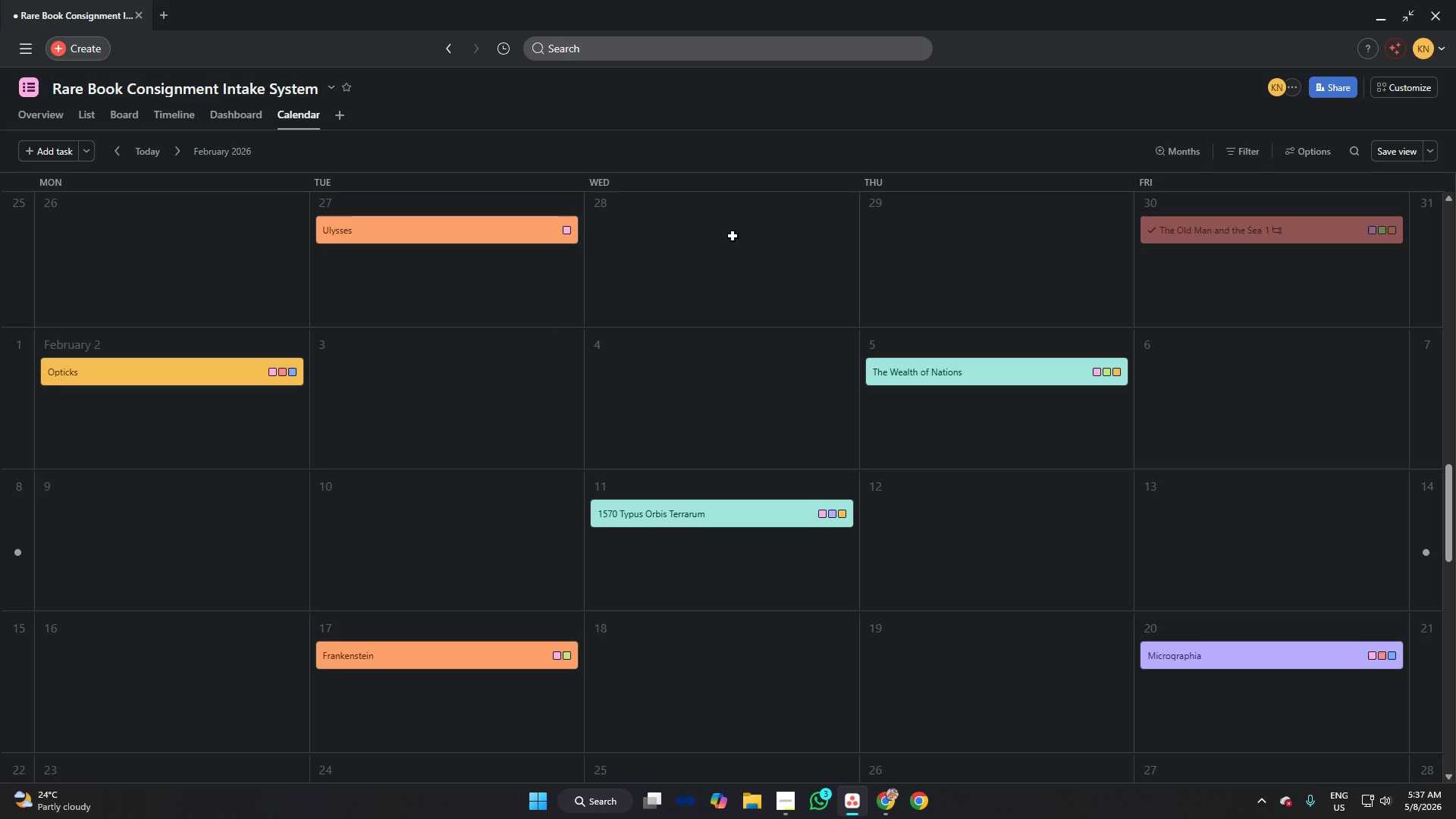 
key(Meta+Shift+S)
 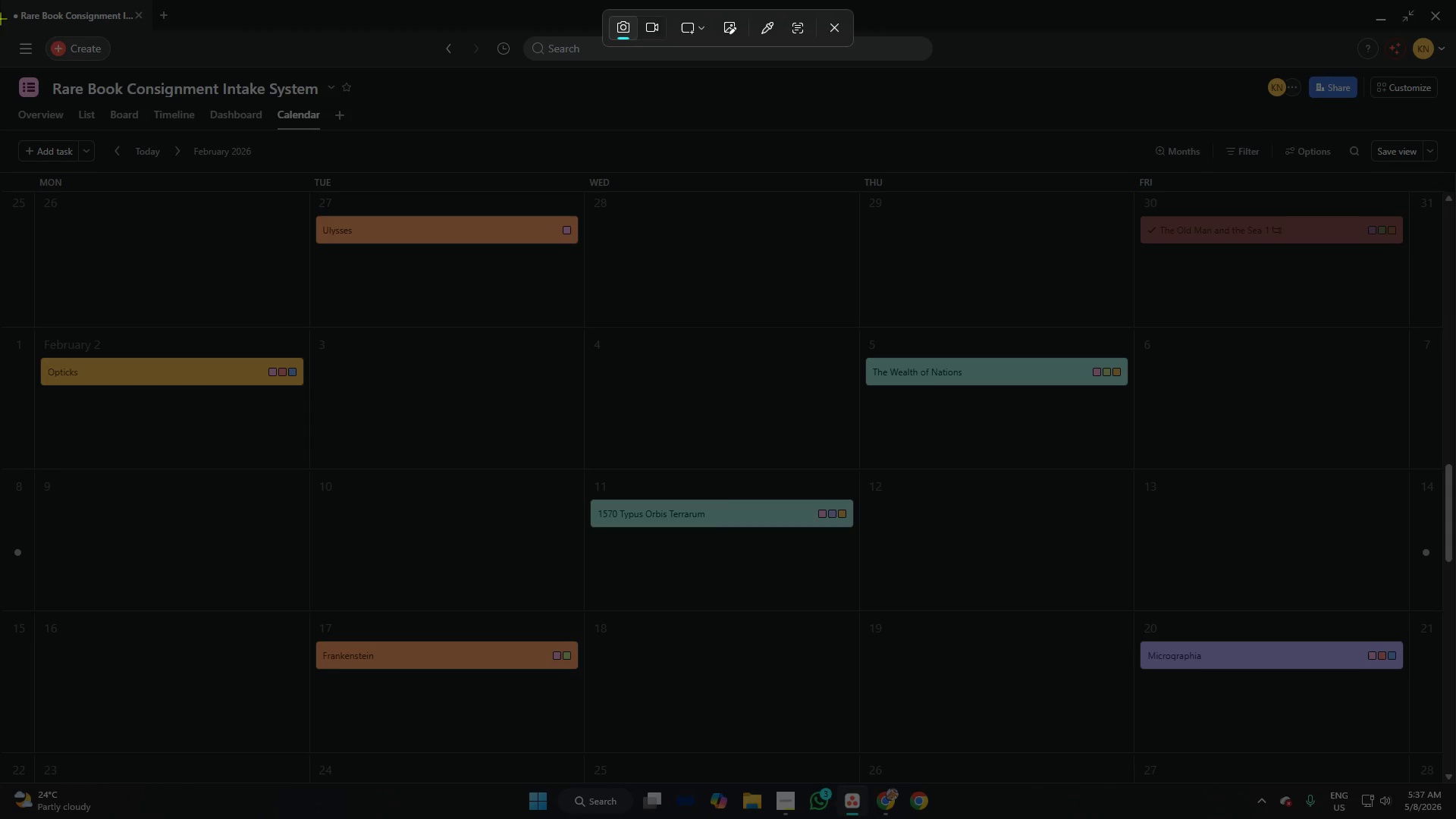 
left_click_drag(start_coordinate=[0, 0], to_coordinate=[1455, 785])
 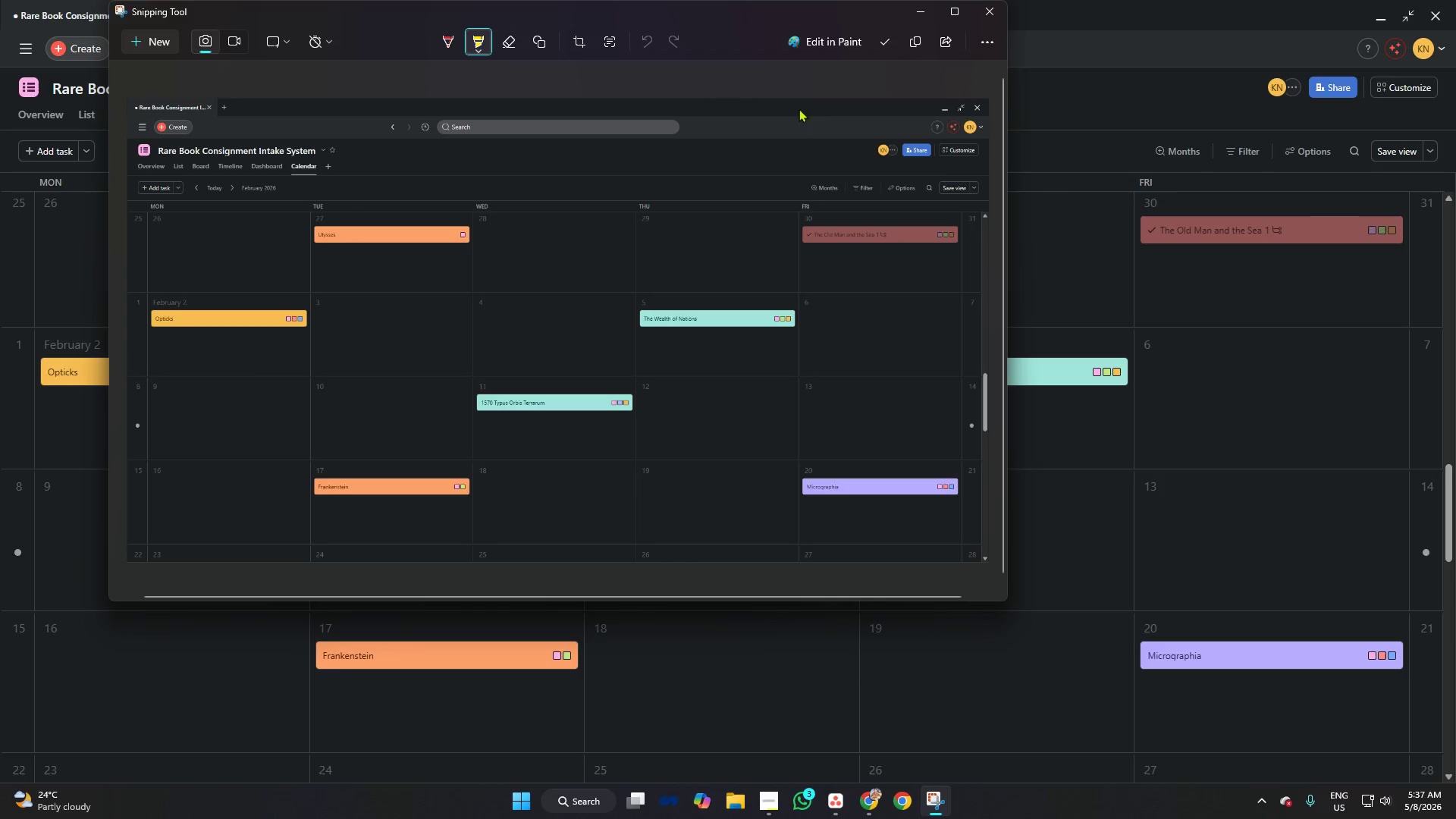 
left_click([880, 38])
 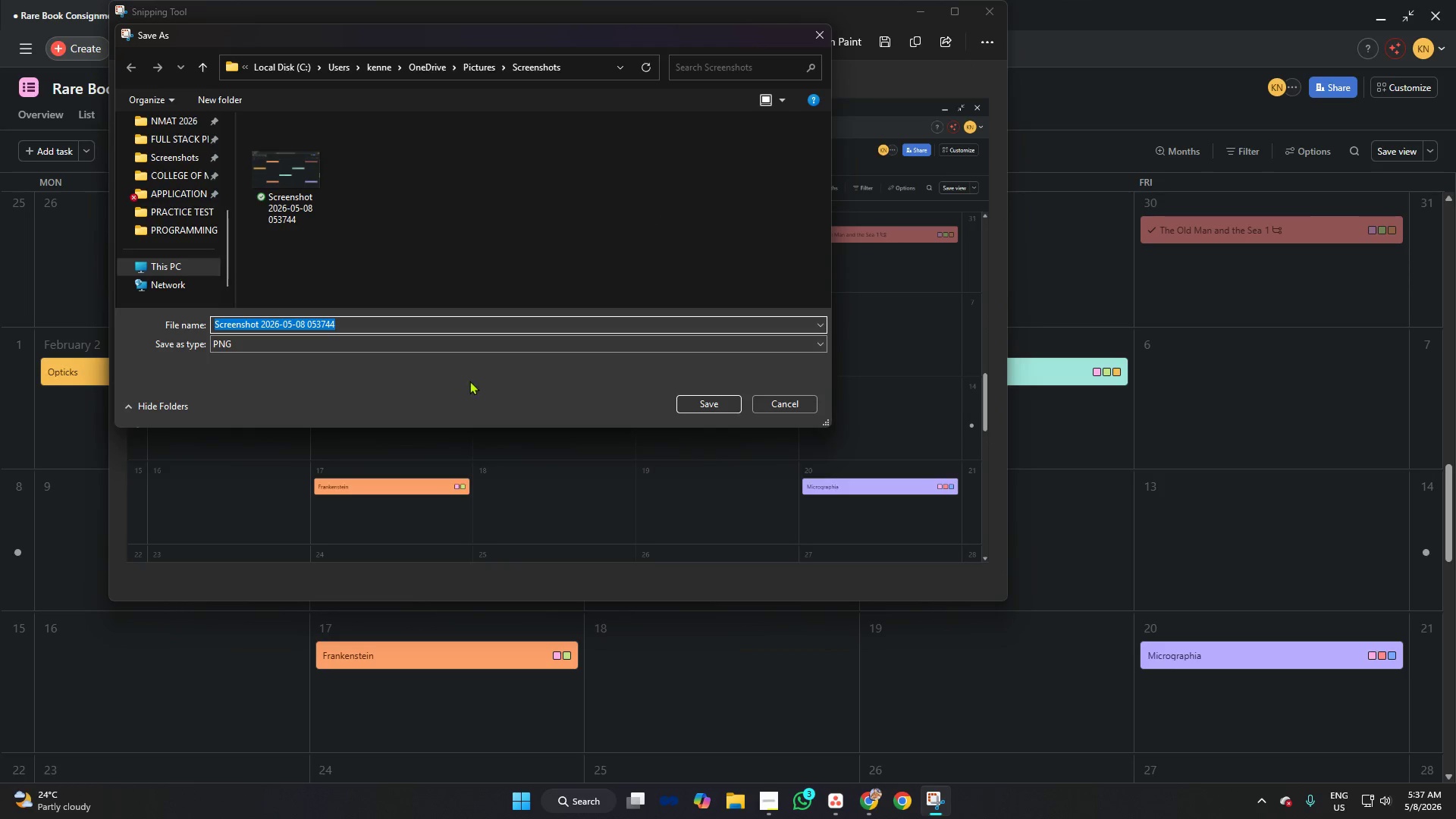 
type(Screenshot Calendar View)
 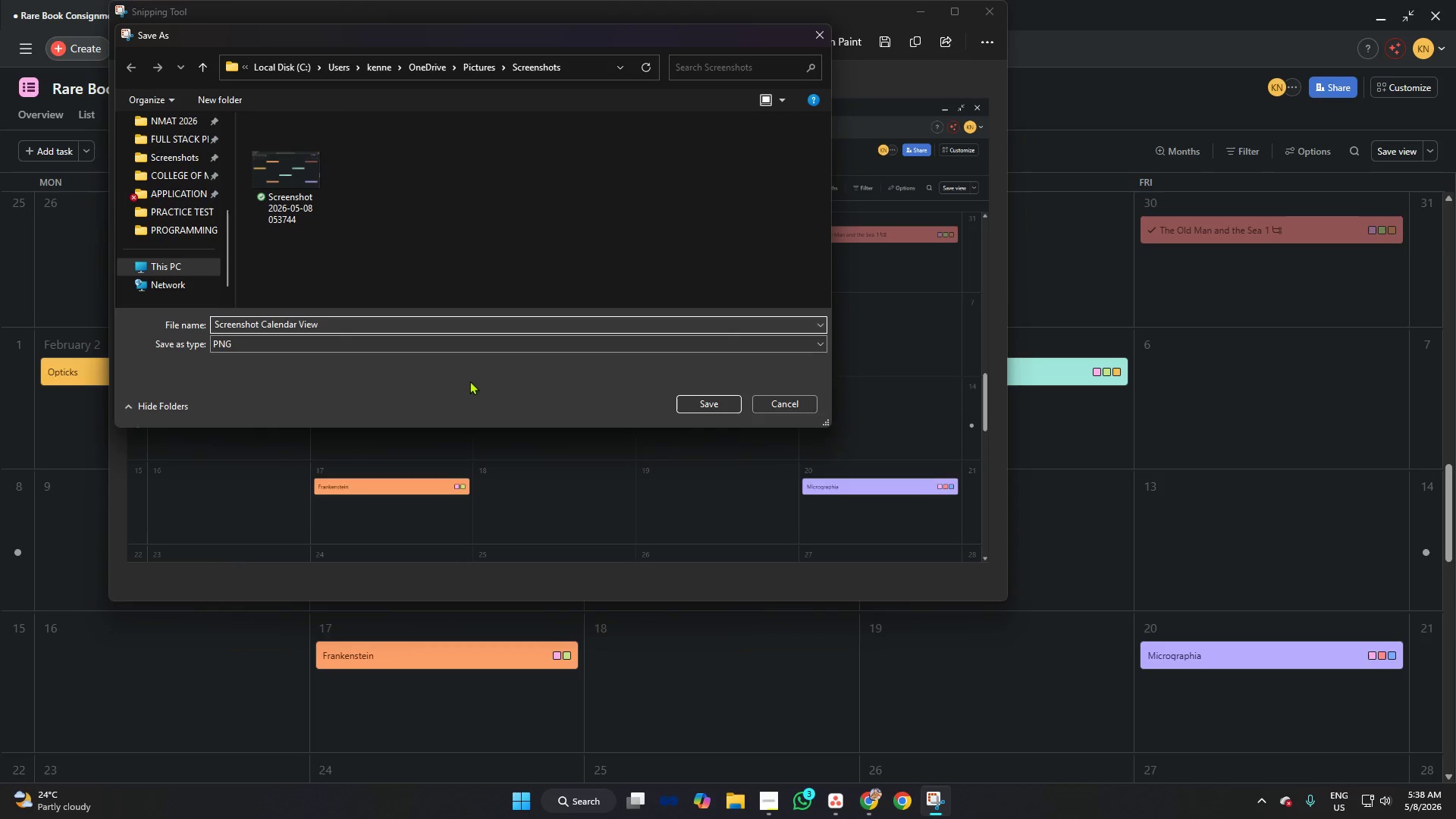 
left_click([996, 13])
 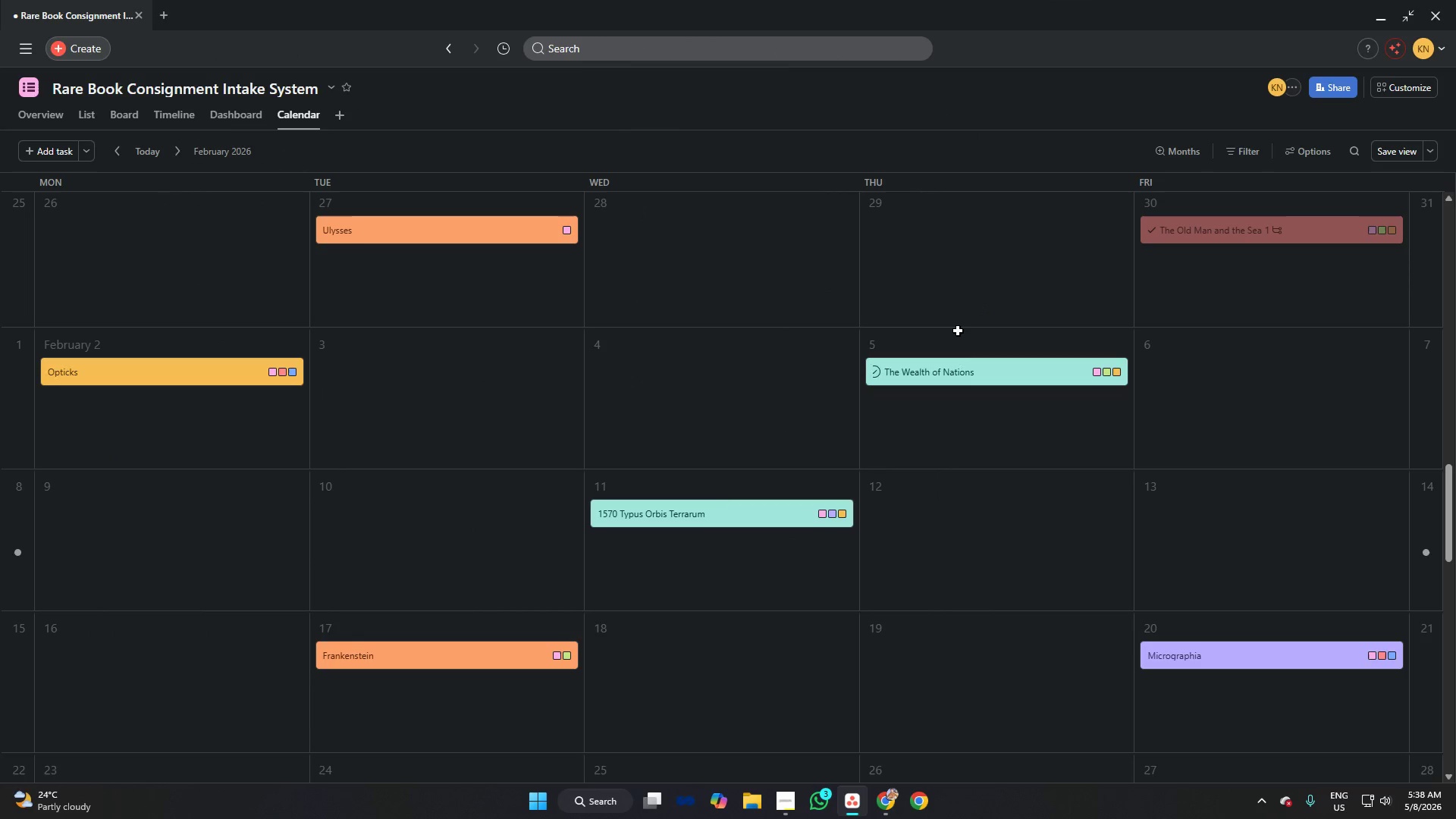 
scroll: coordinate [959, 329], scroll_direction: up, amount: 1.0
 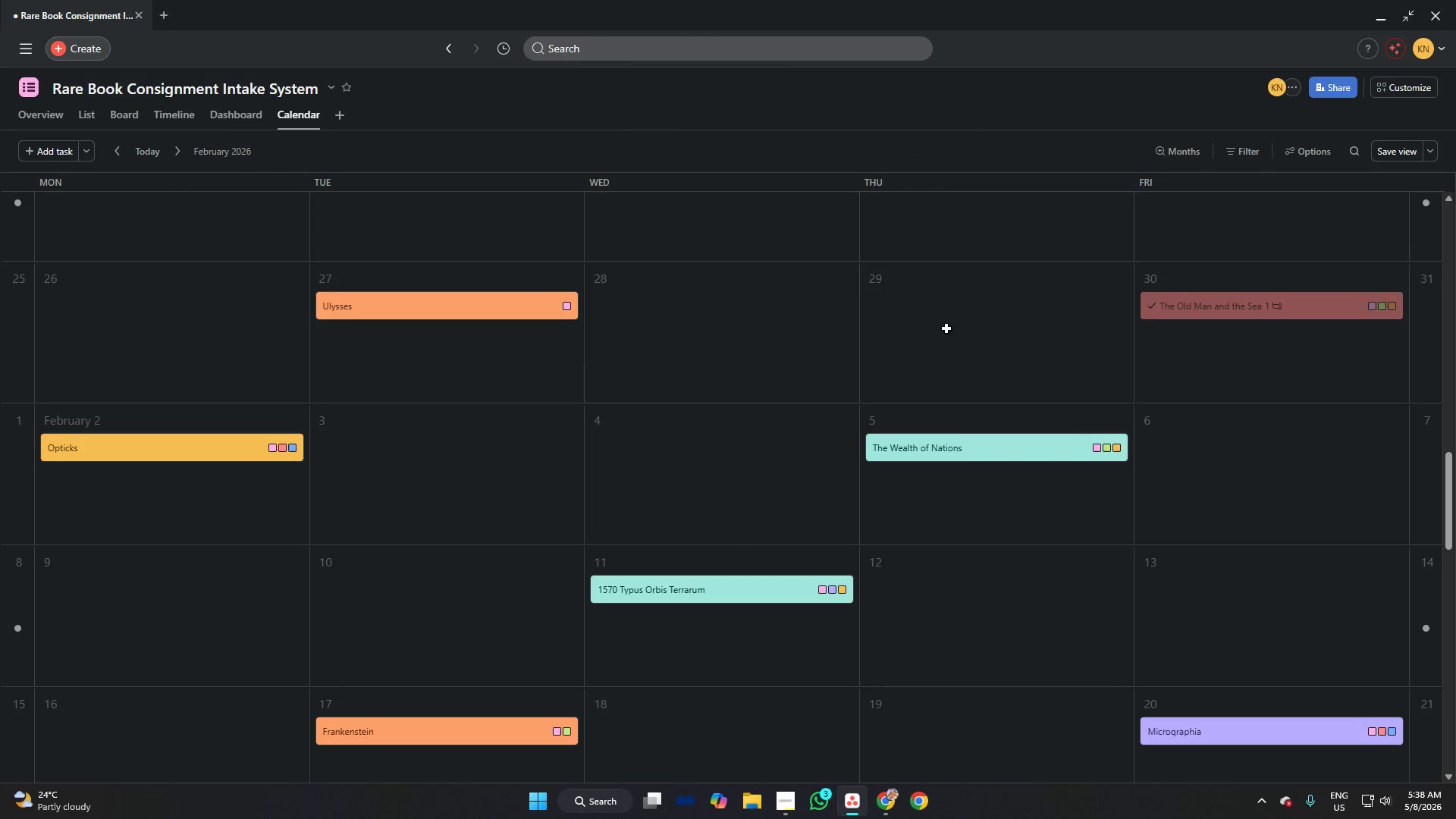 
scroll: coordinate [929, 334], scroll_direction: down, amount: 1.0
 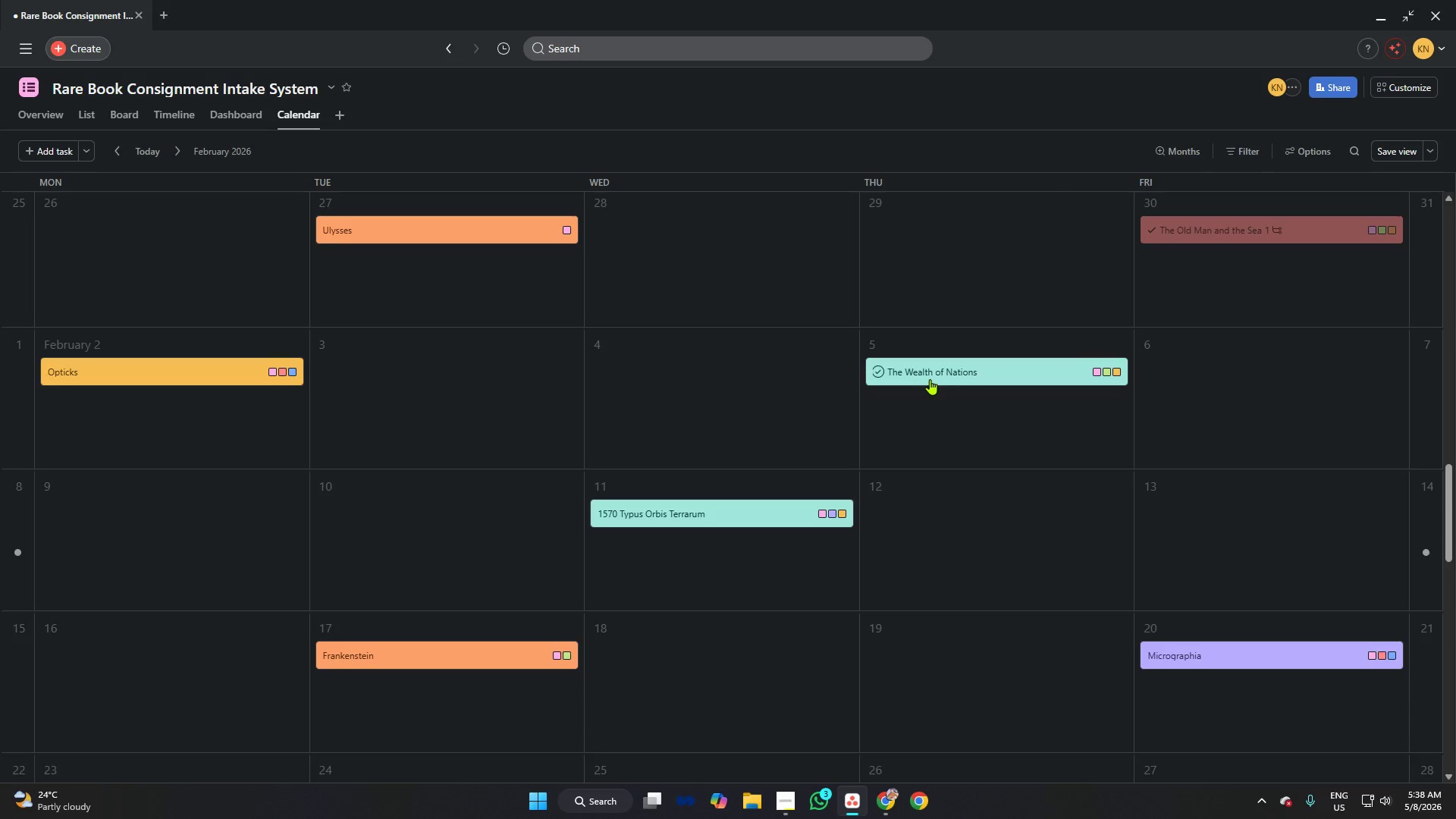 
scroll: coordinate [950, 344], scroll_direction: none, amount: 0.0
 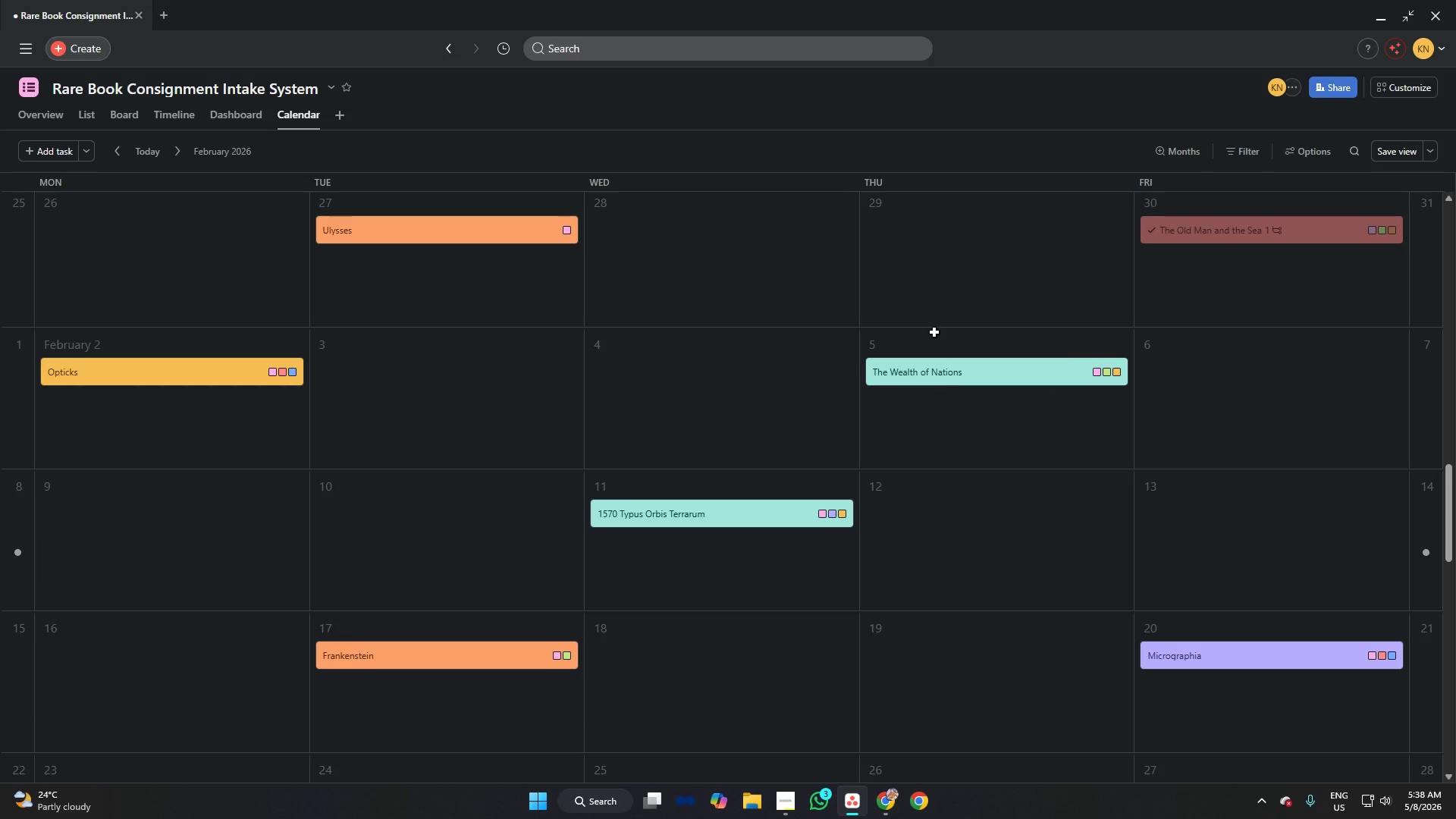 
scroll: coordinate [930, 337], scroll_direction: down, amount: 1.0
 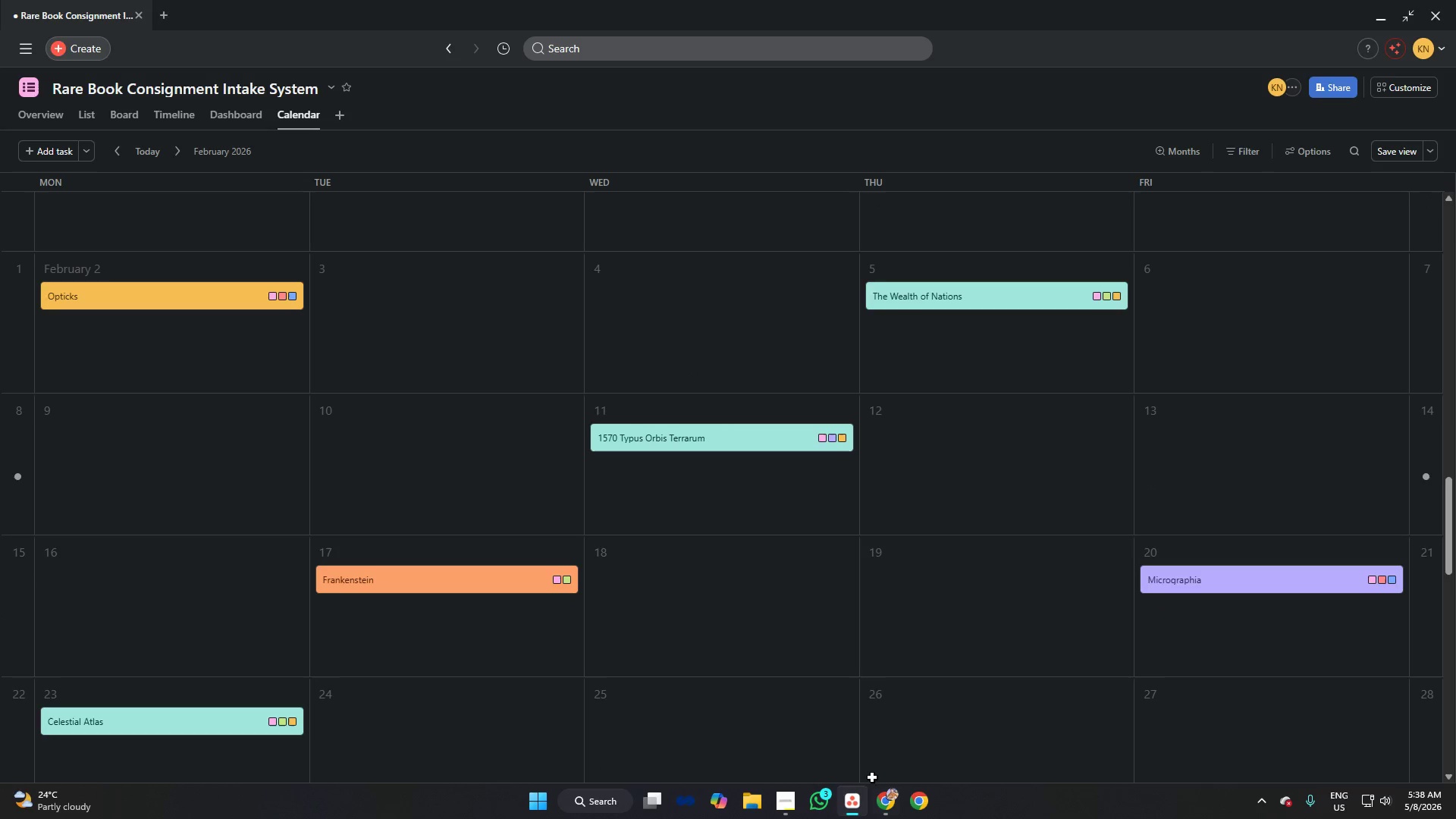 
left_click([785, 796])